 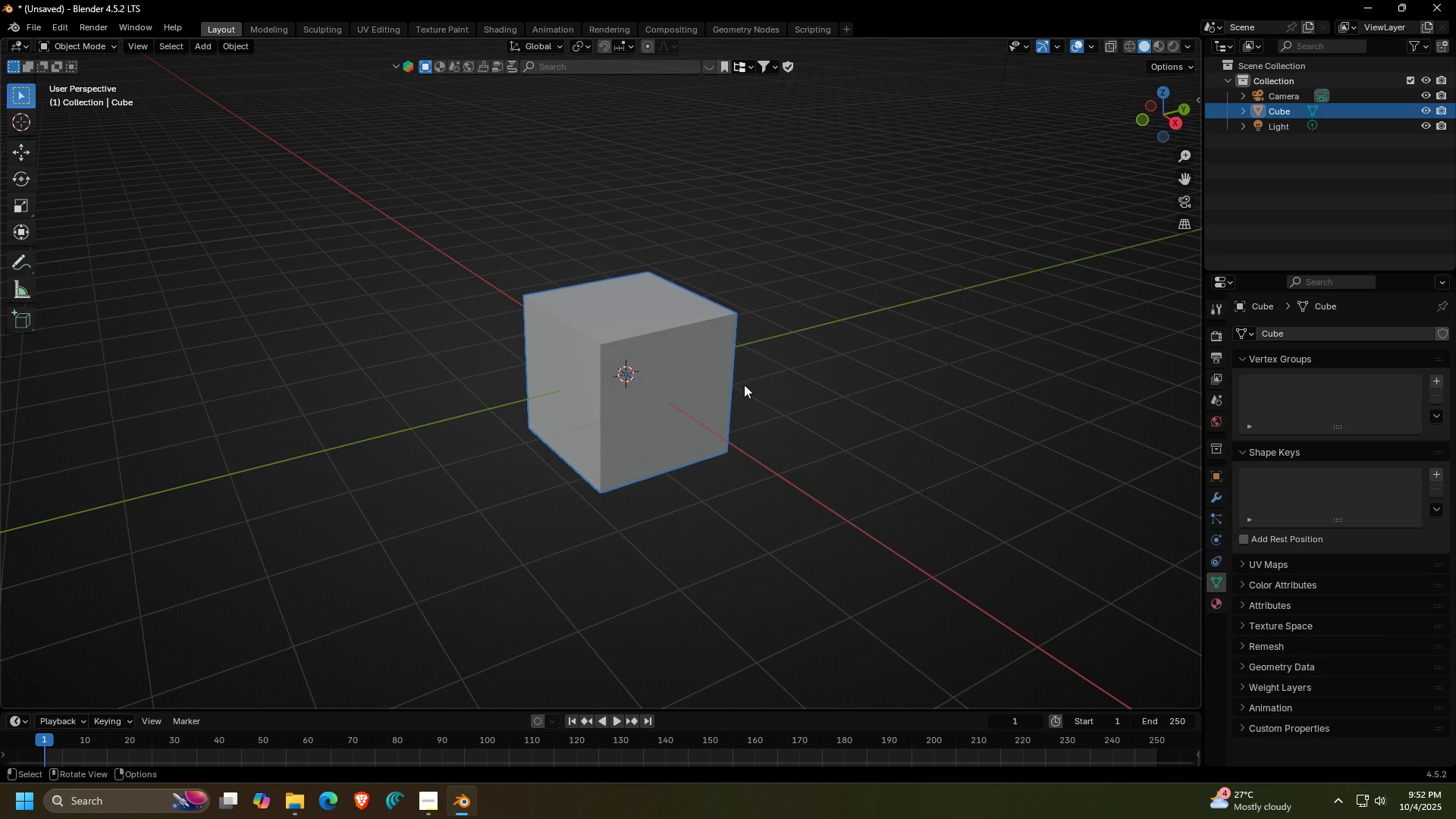 
key(Shift+ShiftLeft)
 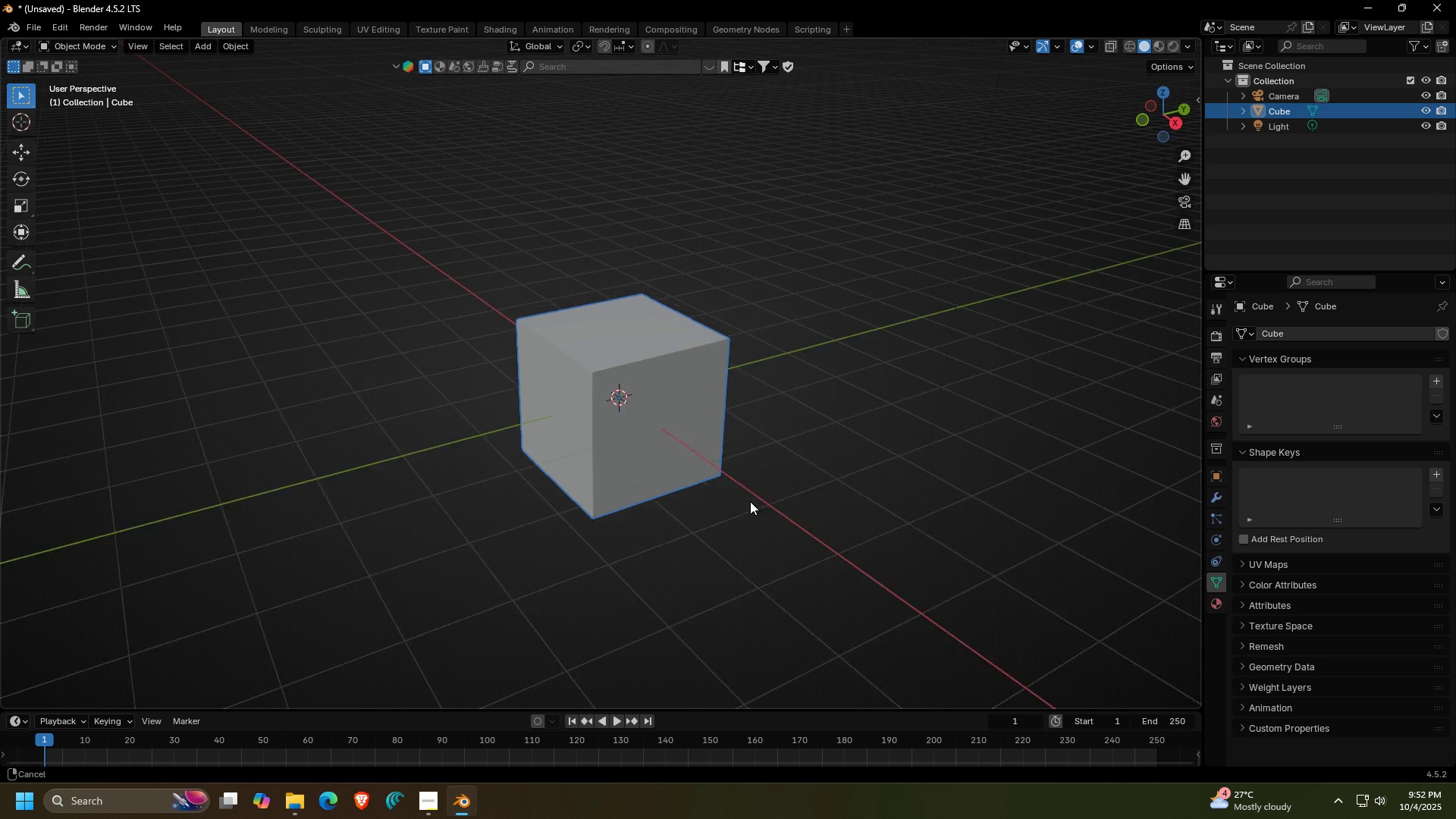 
scroll: coordinate [864, 491], scroll_direction: up, amount: 2.0
 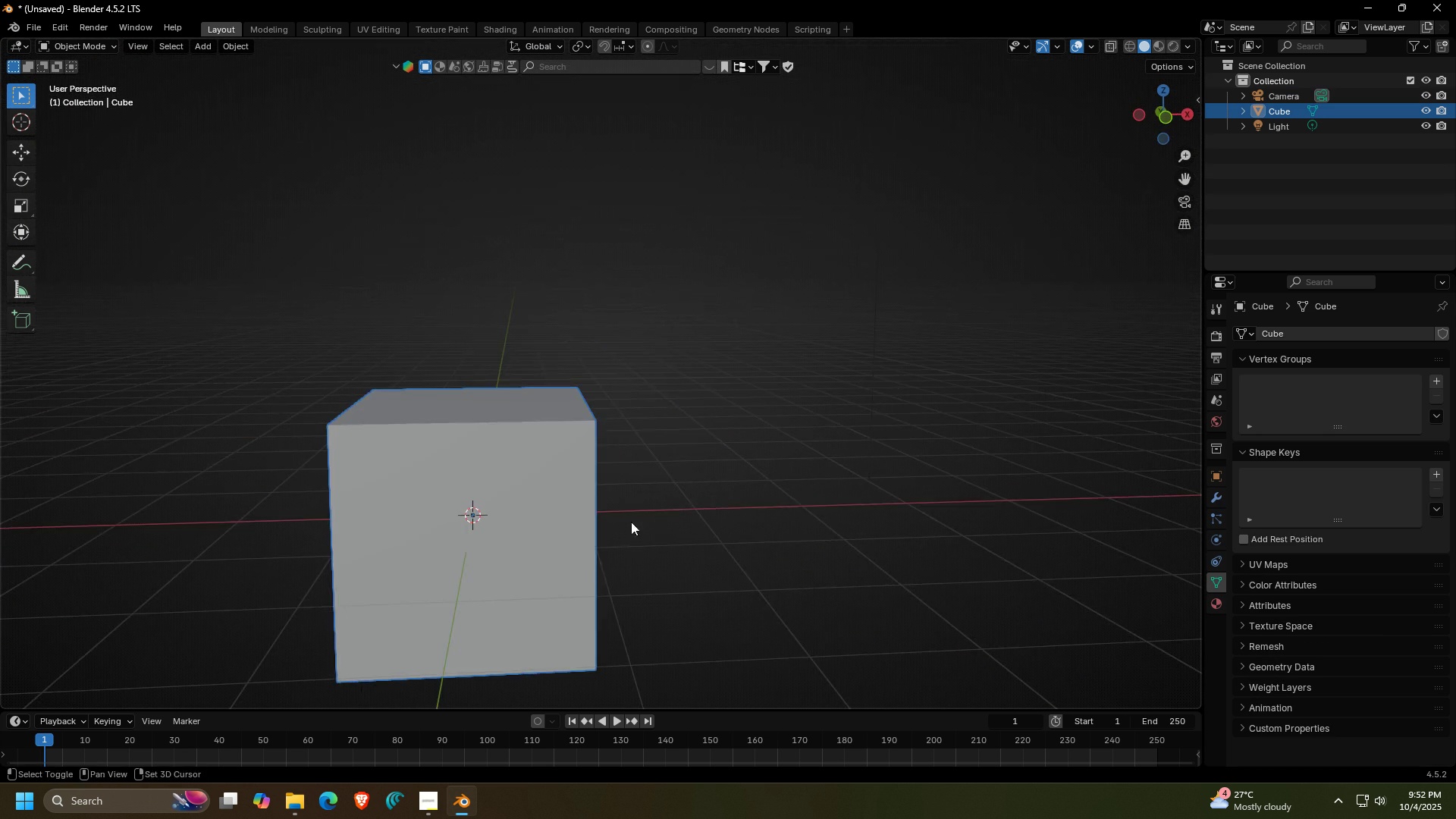 
key(Shift+ShiftLeft)
 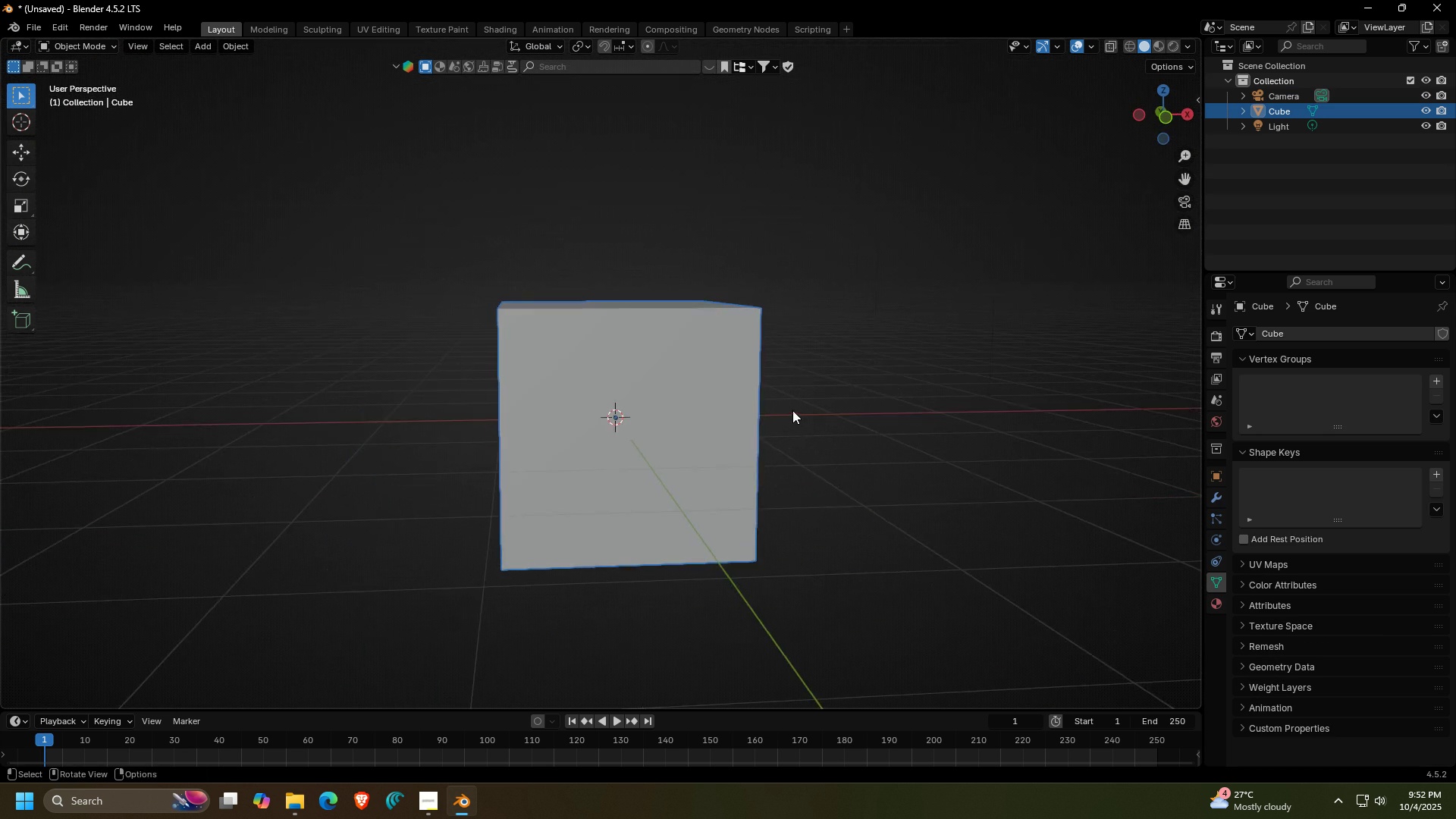 
scroll: coordinate [792, 414], scroll_direction: none, amount: 0.0
 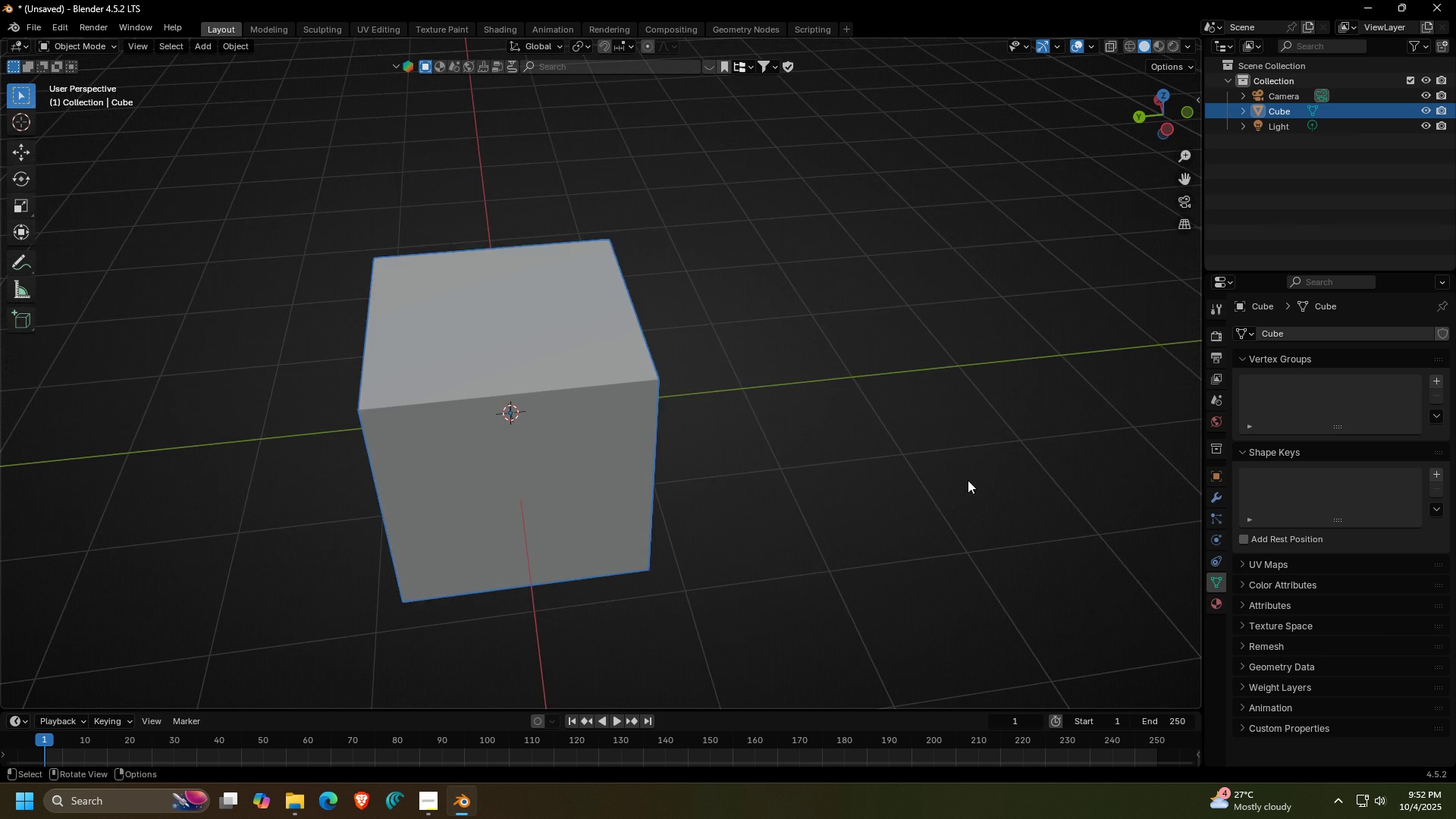 
left_click([967, 480])
 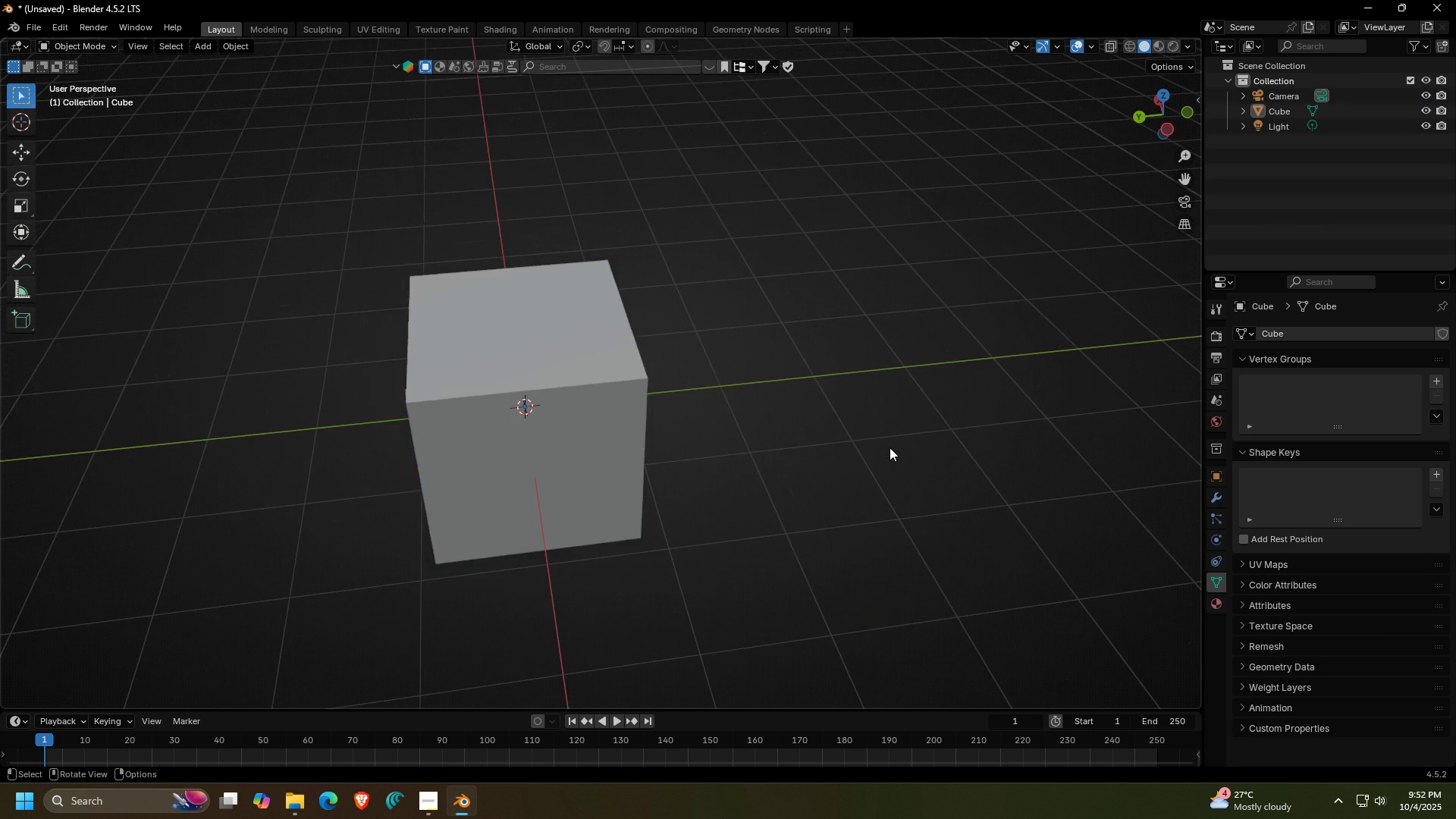 
scroll: coordinate [890, 447], scroll_direction: down, amount: 1.0
 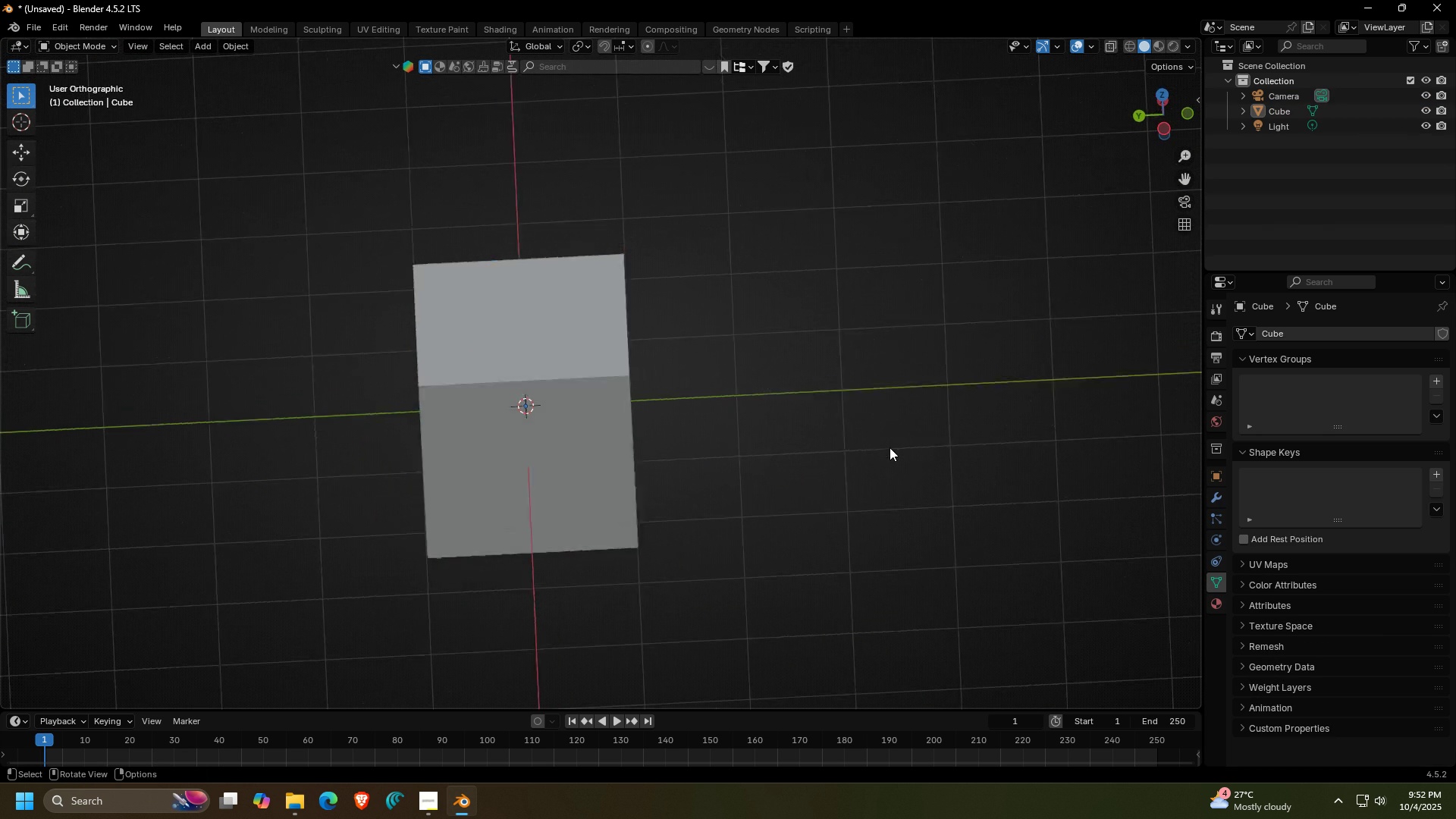 
key(1)
 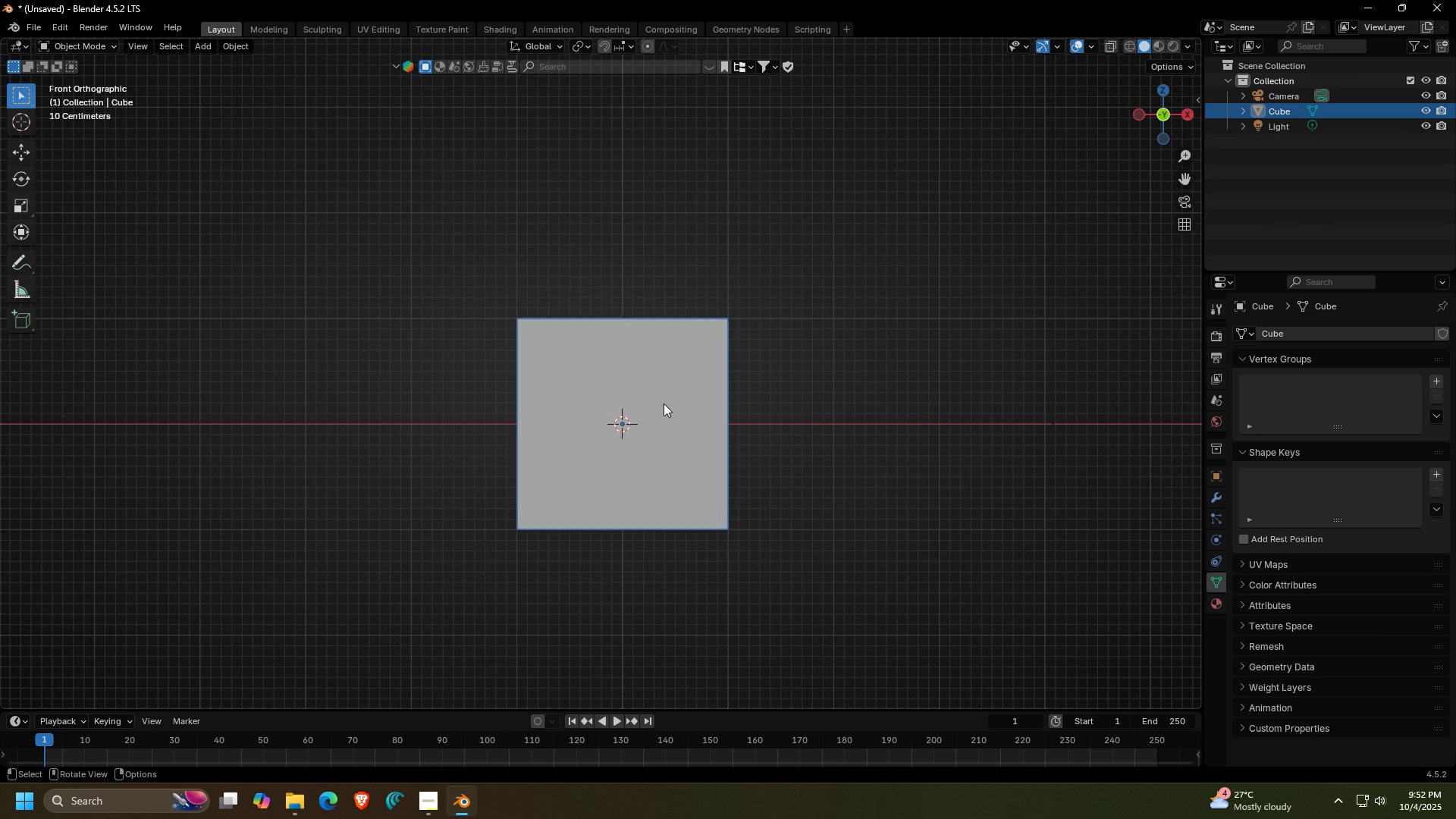 
left_click([664, 403])
 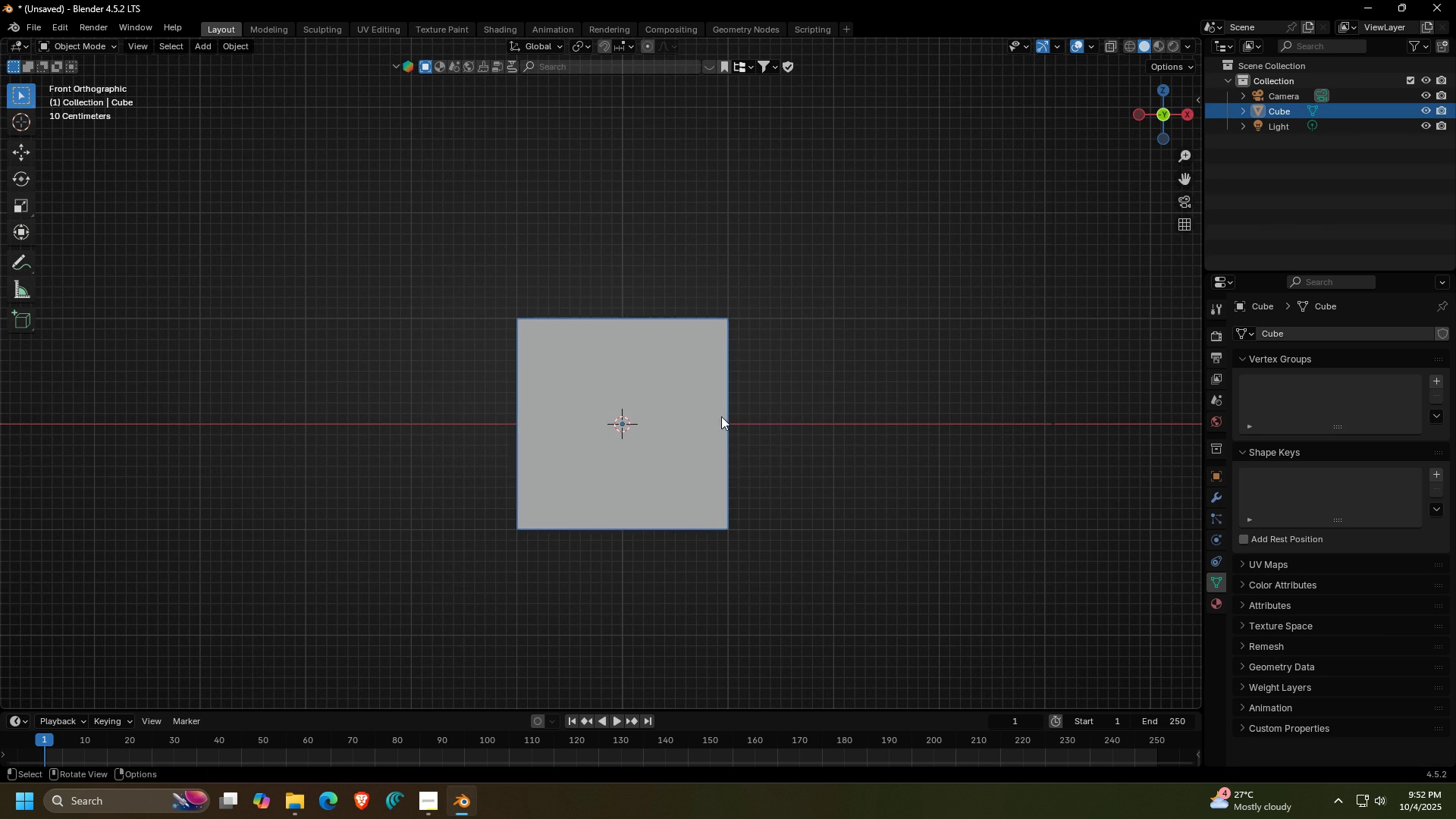 
key(Tab)
key(Tab)
type(g1)
 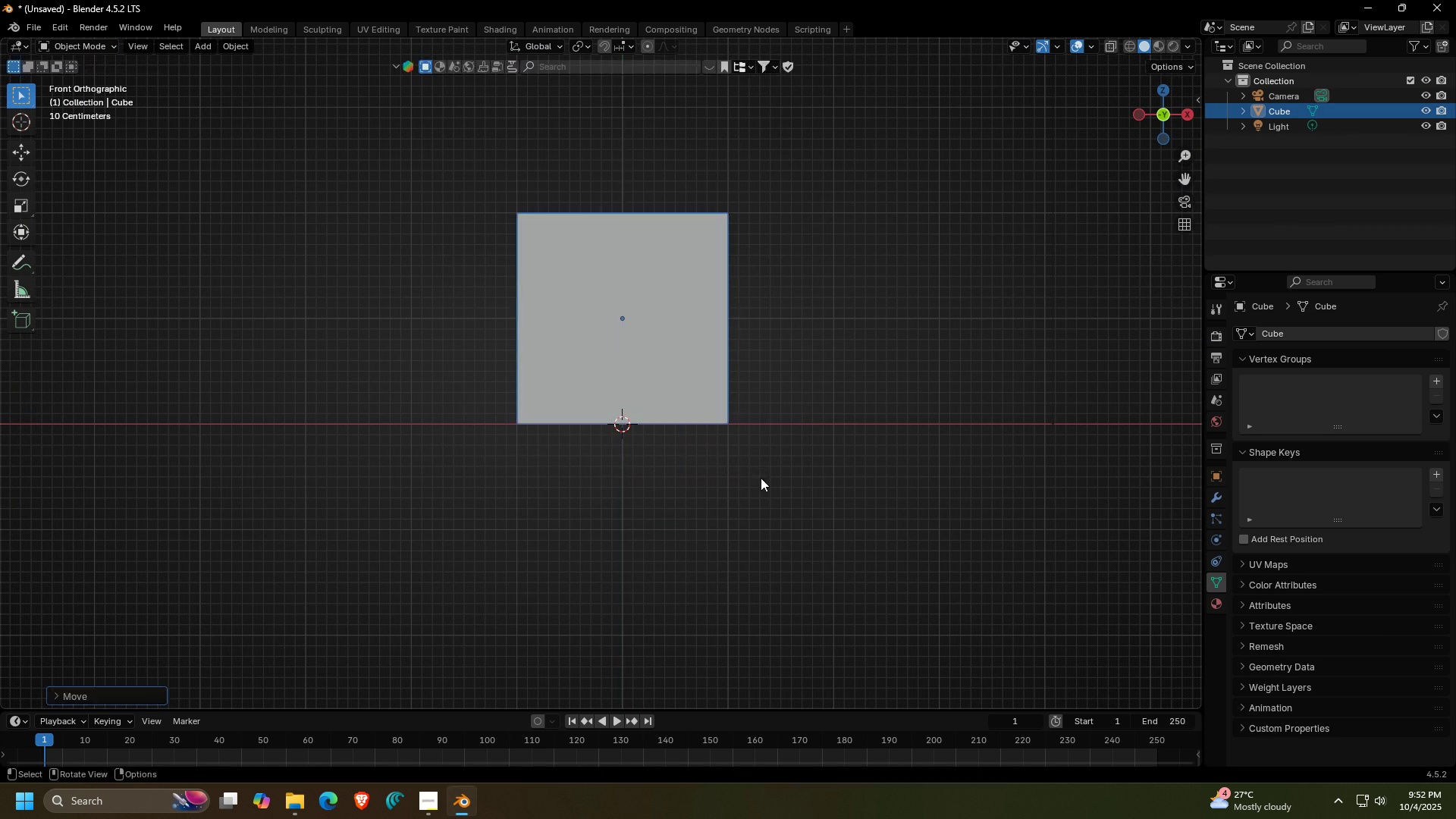 
key(Enter)